 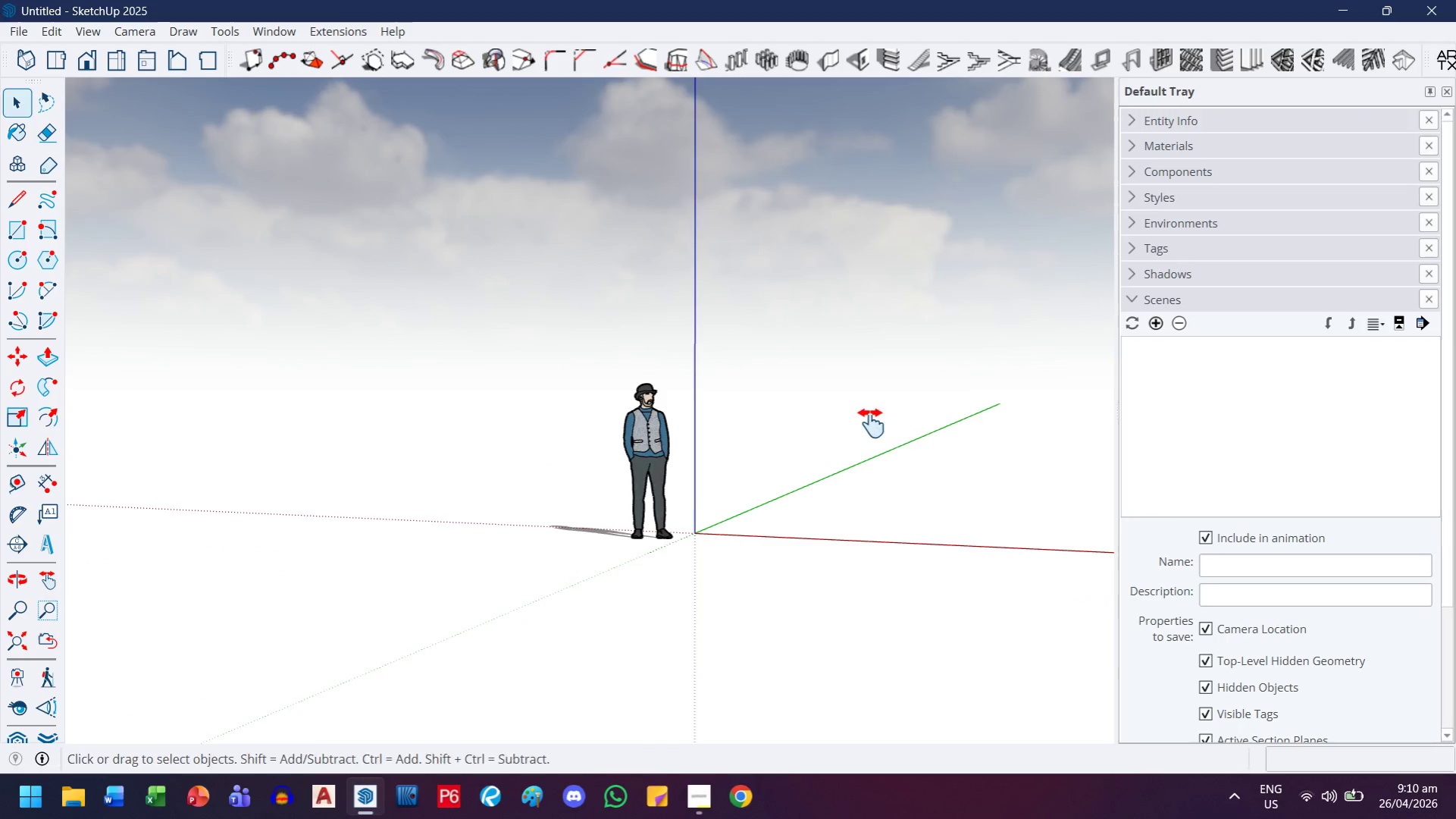 
key(H)
 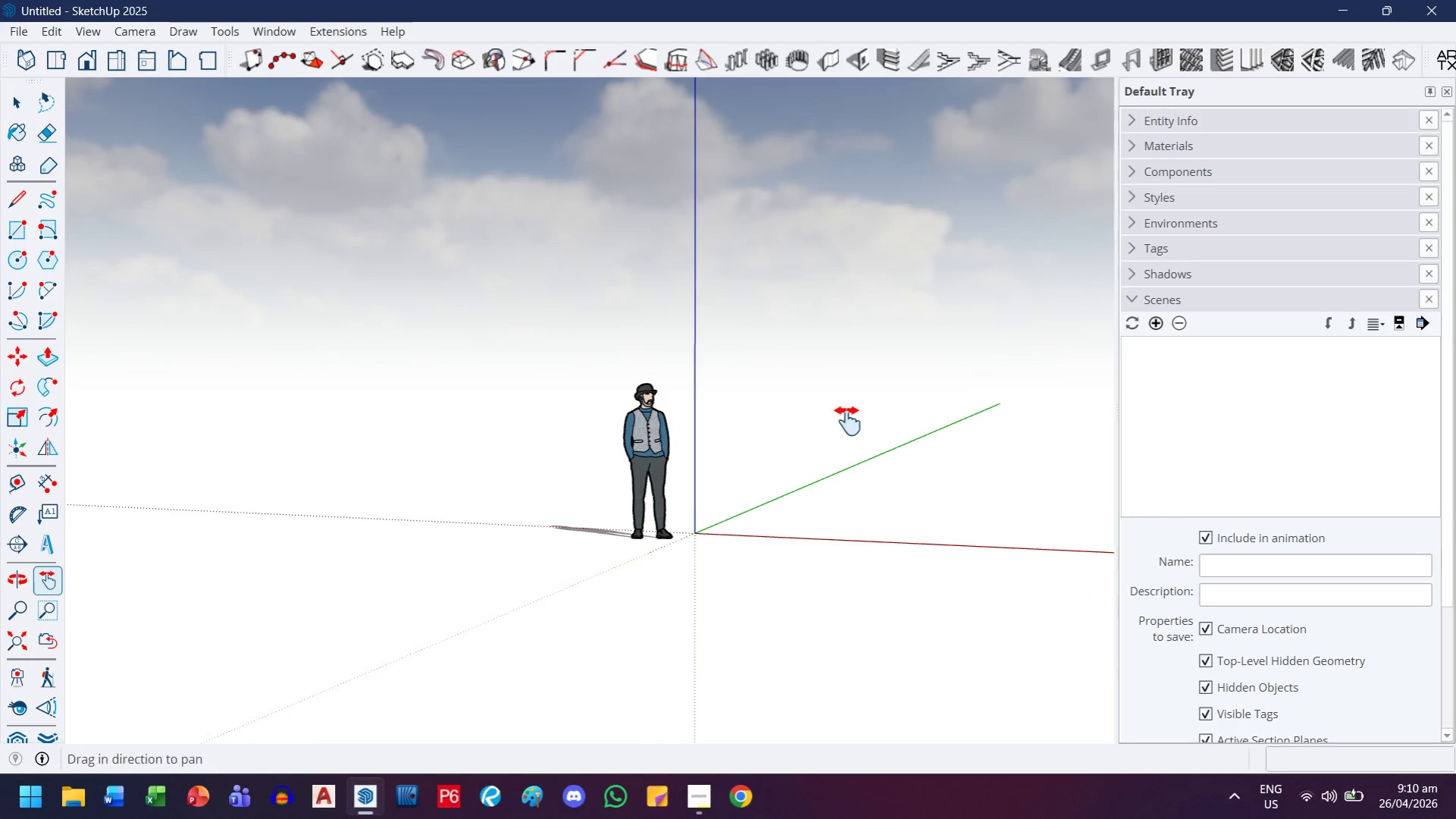 
left_click_drag(start_coordinate=[871, 422], to_coordinate=[568, 438])
 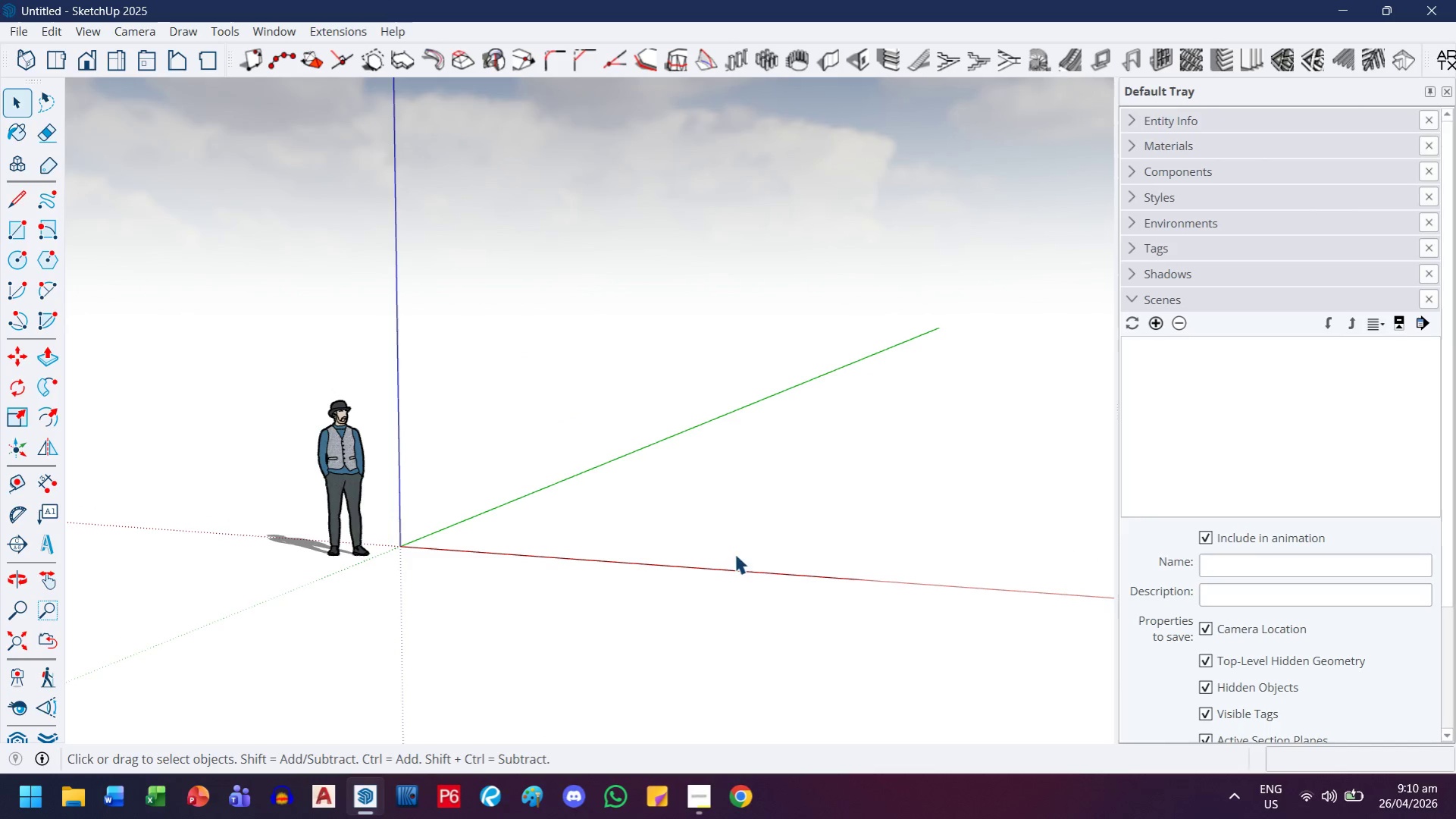 
scroll: coordinate [871, 424], scroll_direction: down, amount: 6.0
 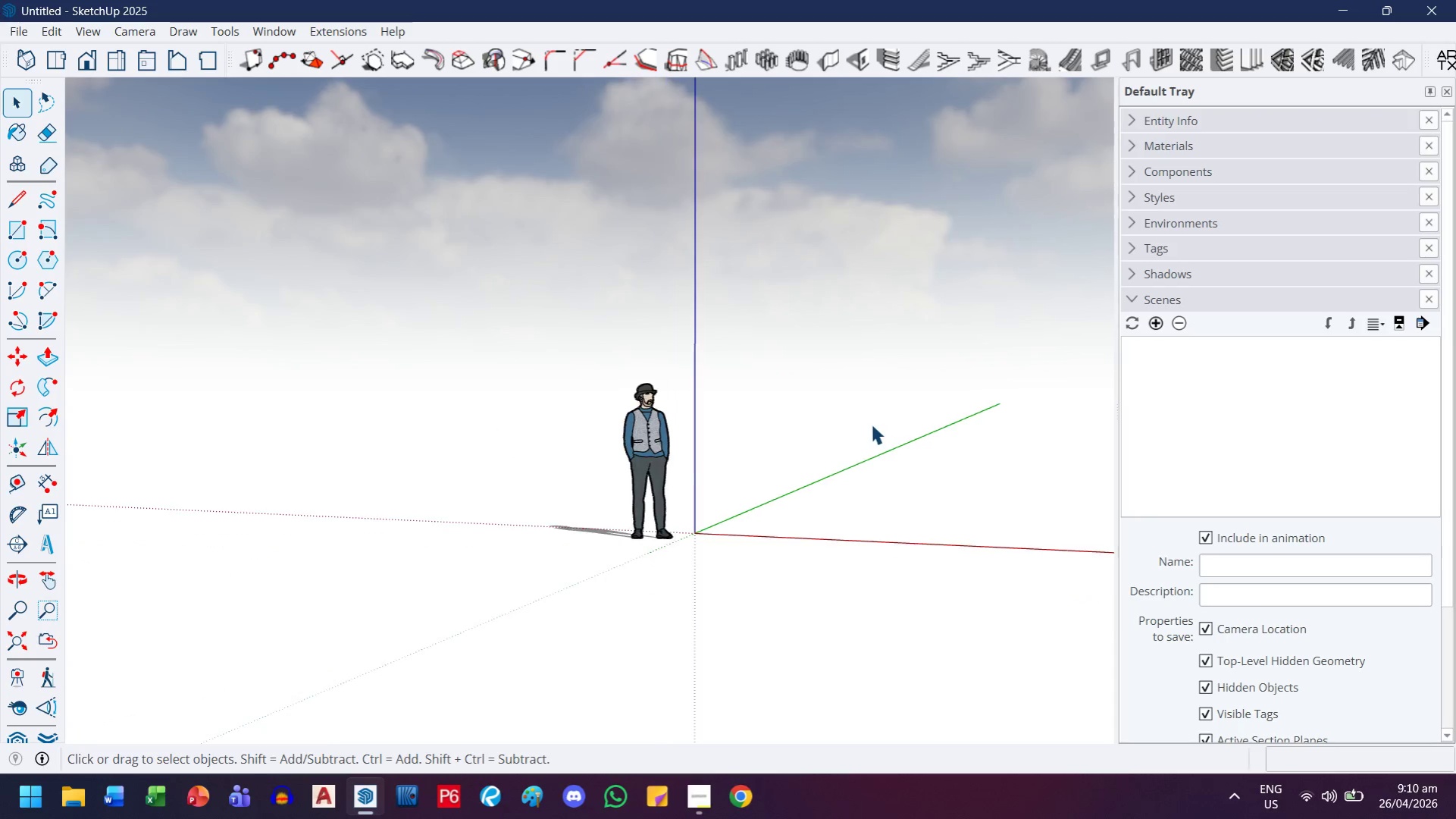 
left_click([327, 458])
 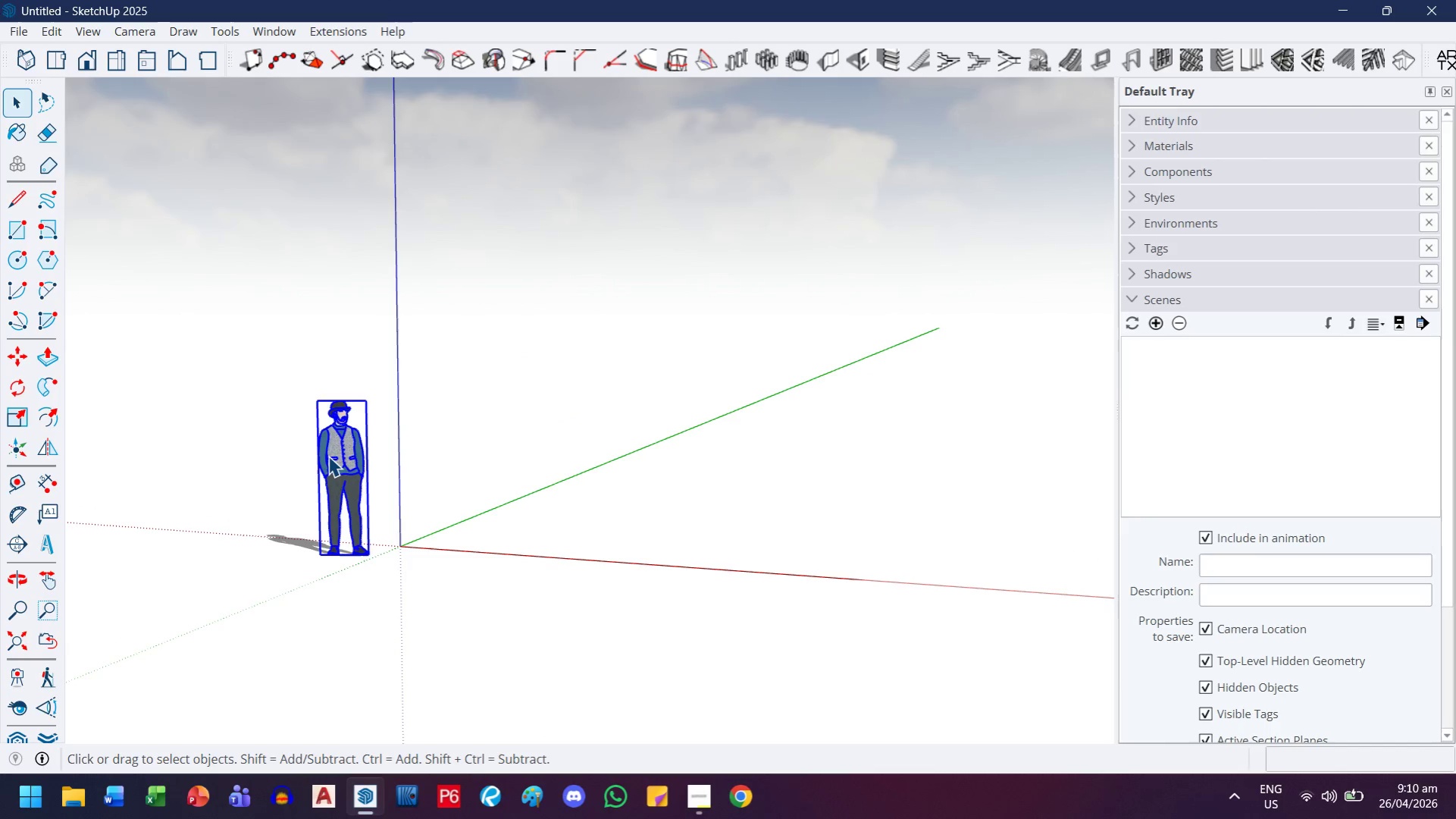 
key(Delete)
 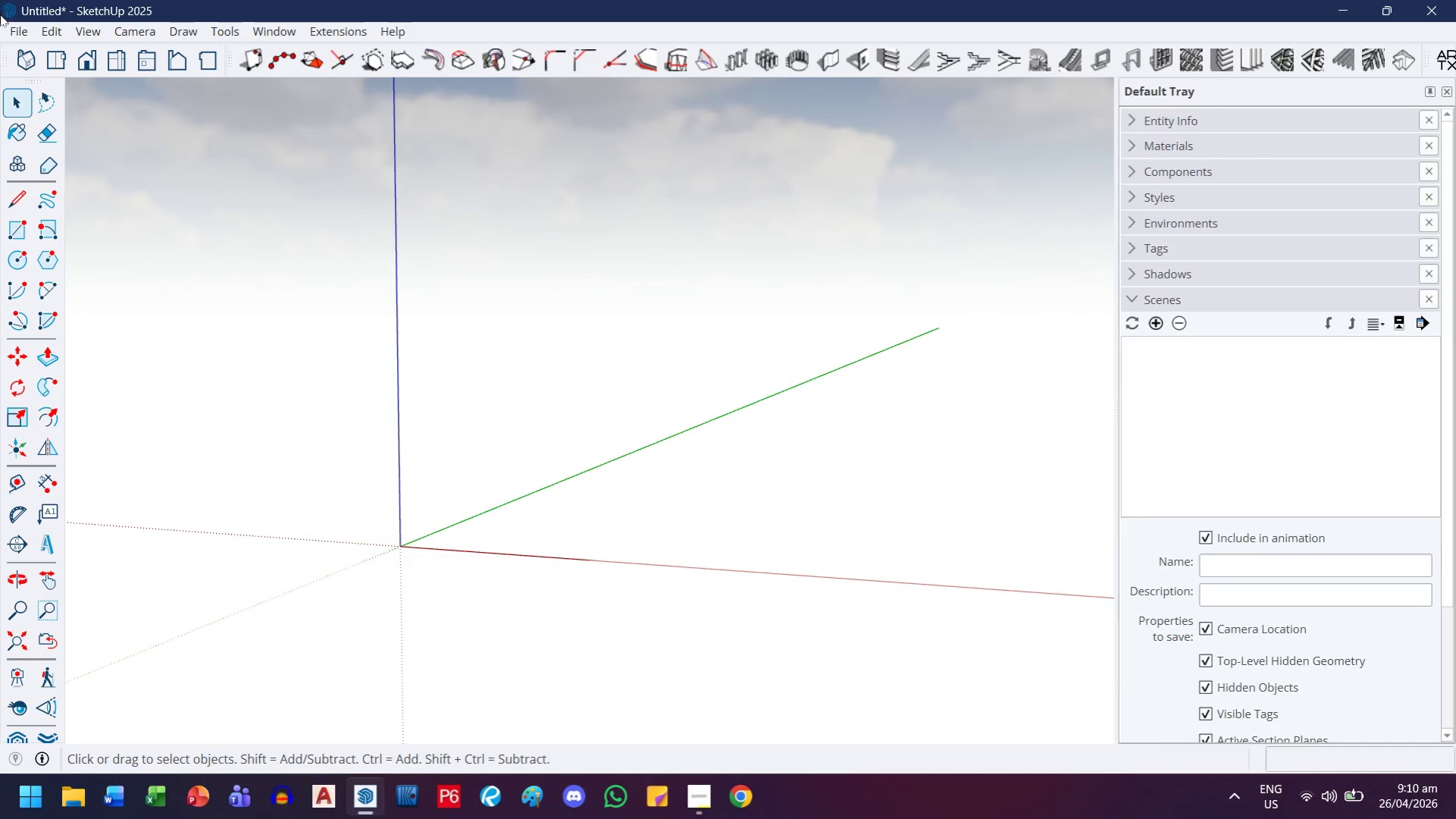 
left_click([7, 28])
 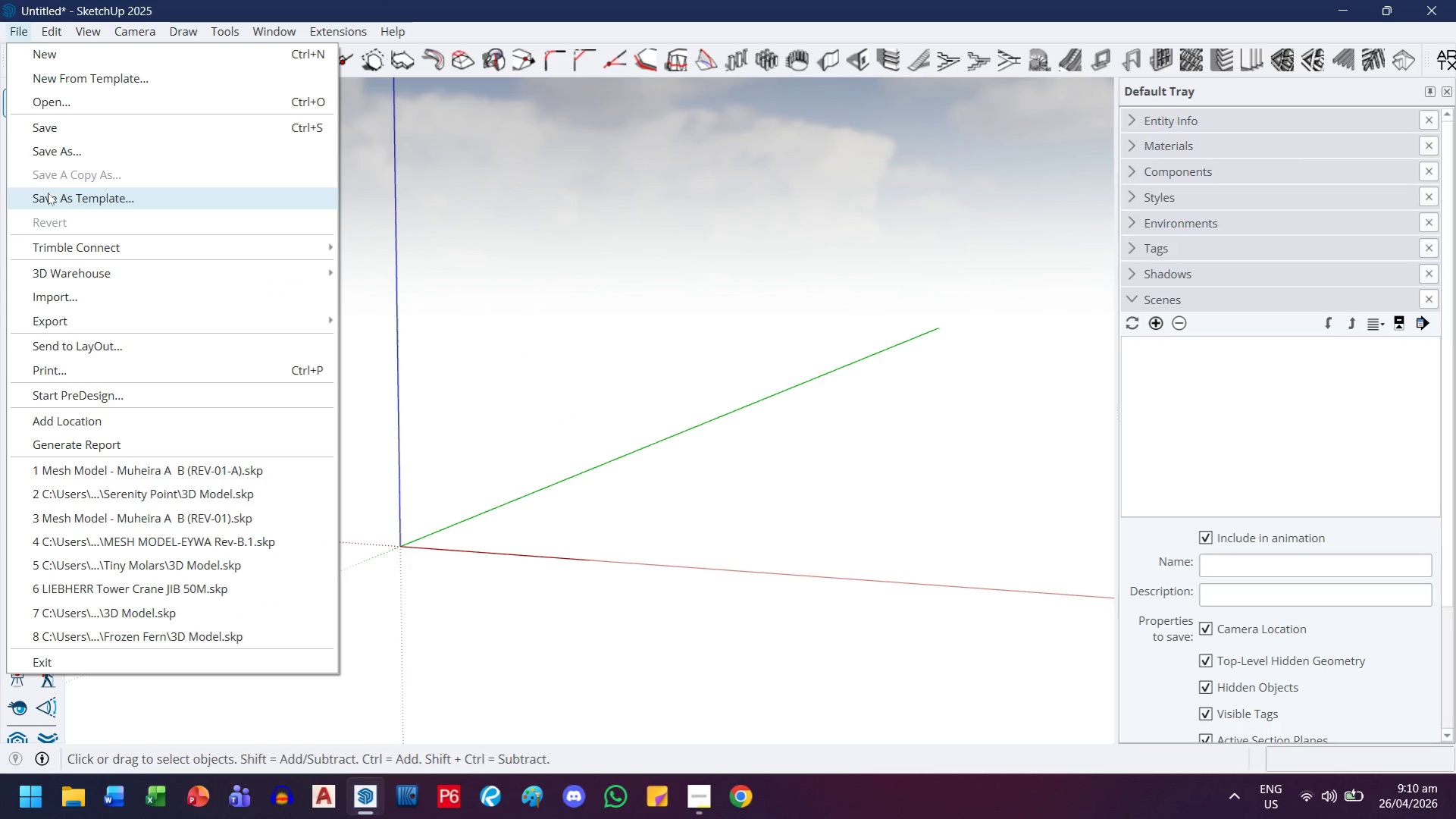 
left_click([60, 152])
 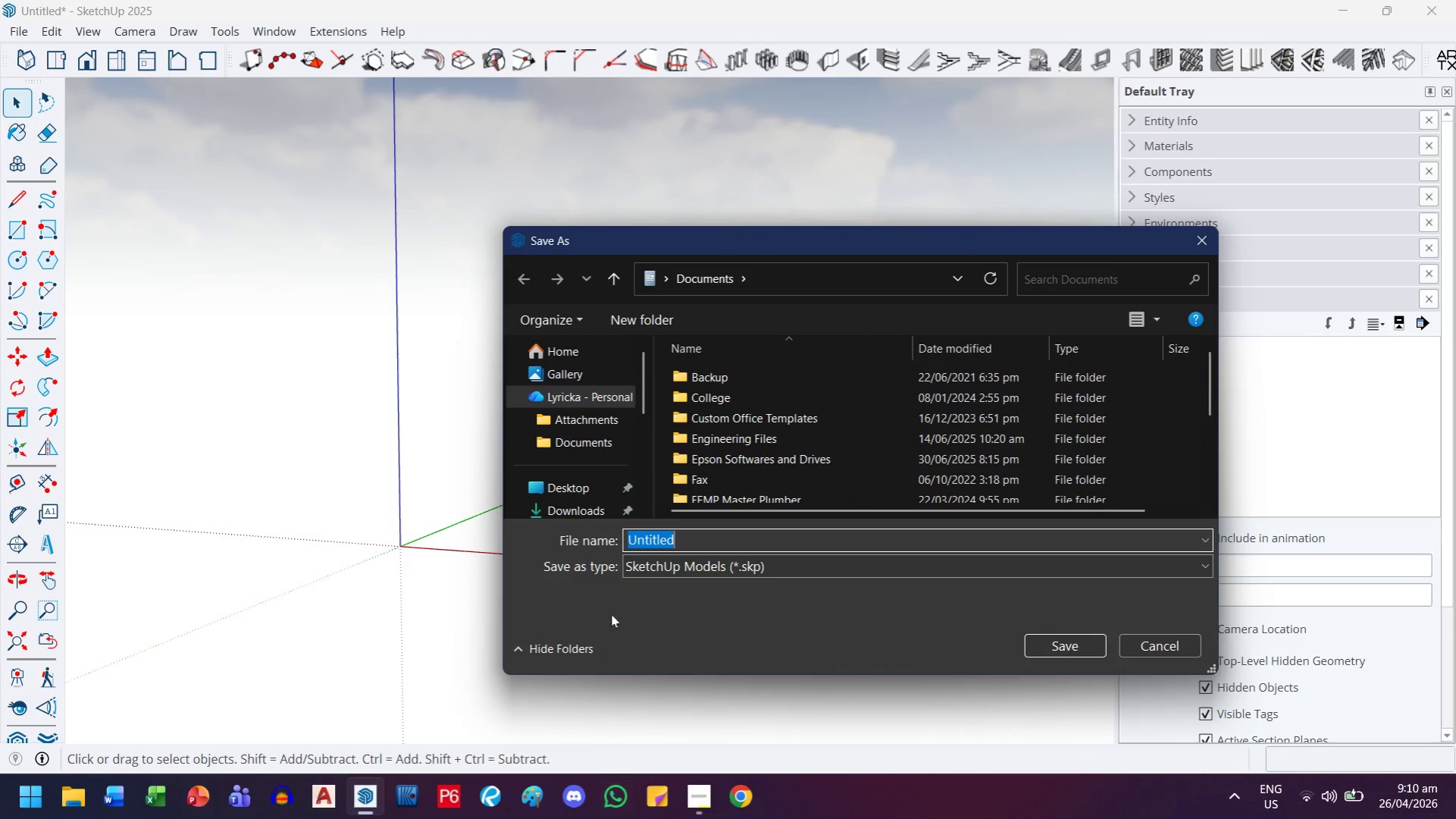 
left_click([582, 494])
 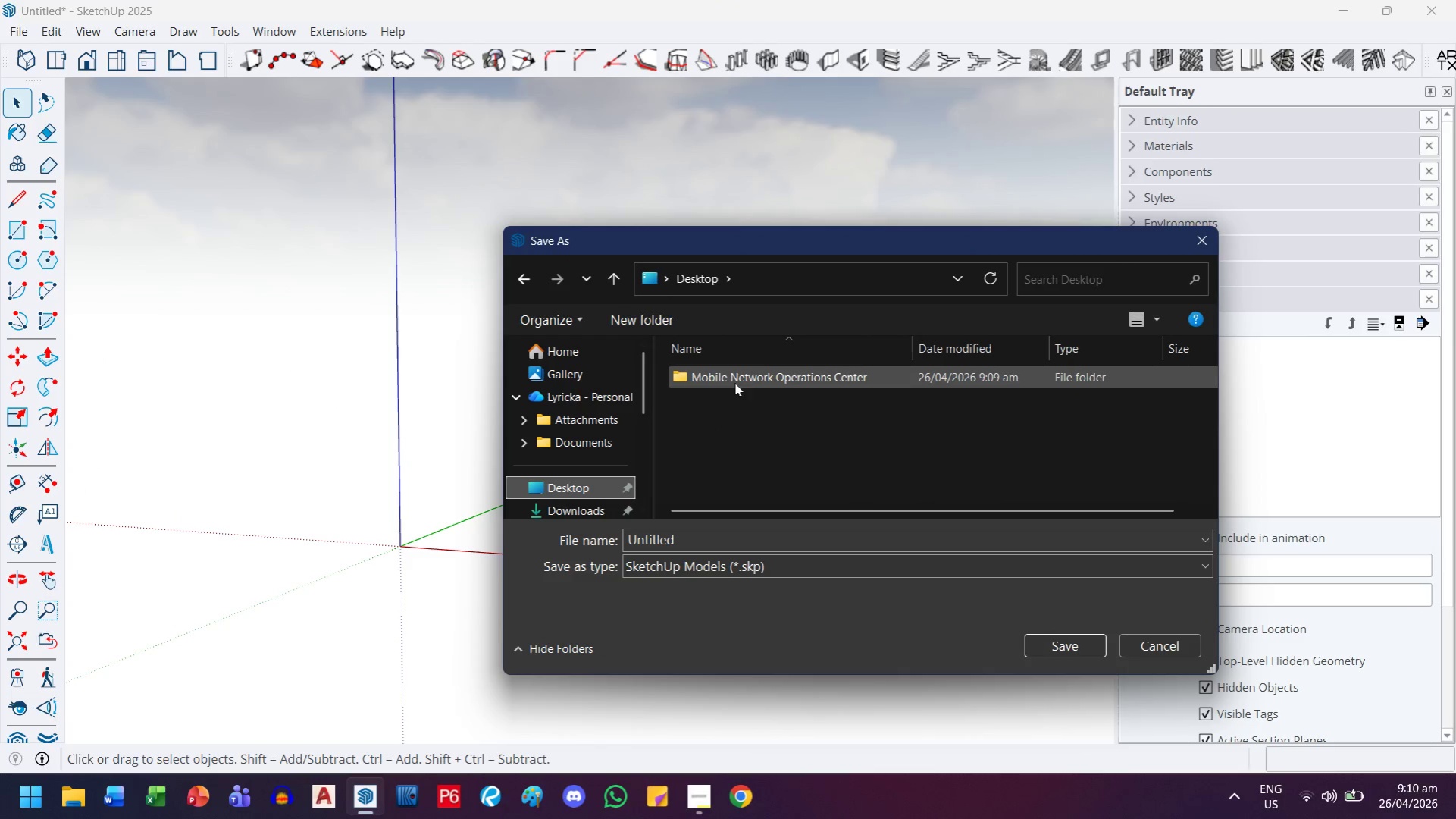 
double_click([741, 373])
 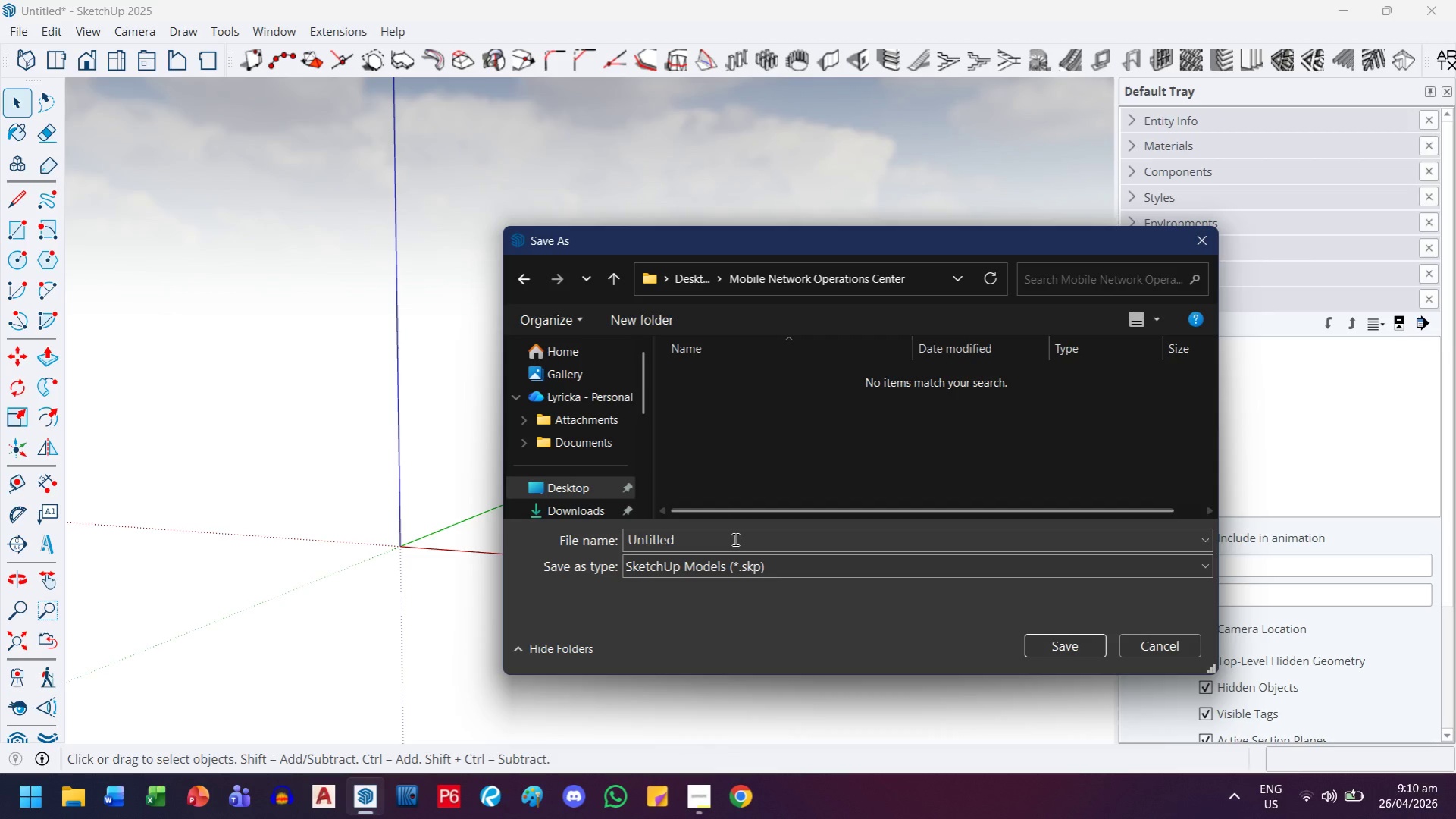 
left_click([734, 539])
 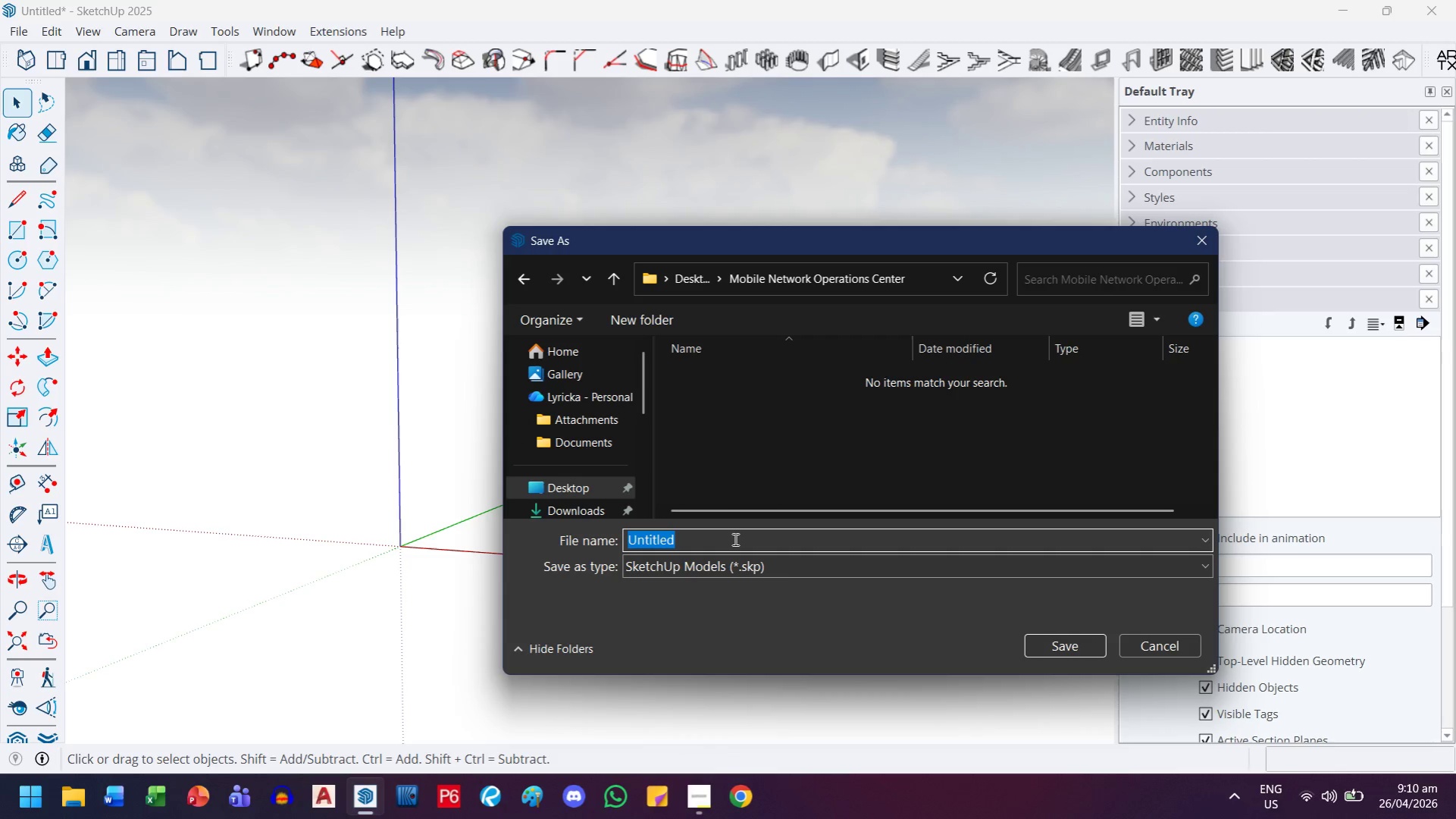 
type(D )
key(Backspace)
key(Backspace)
type(3 )
key(Backspace)
type(D Model)
 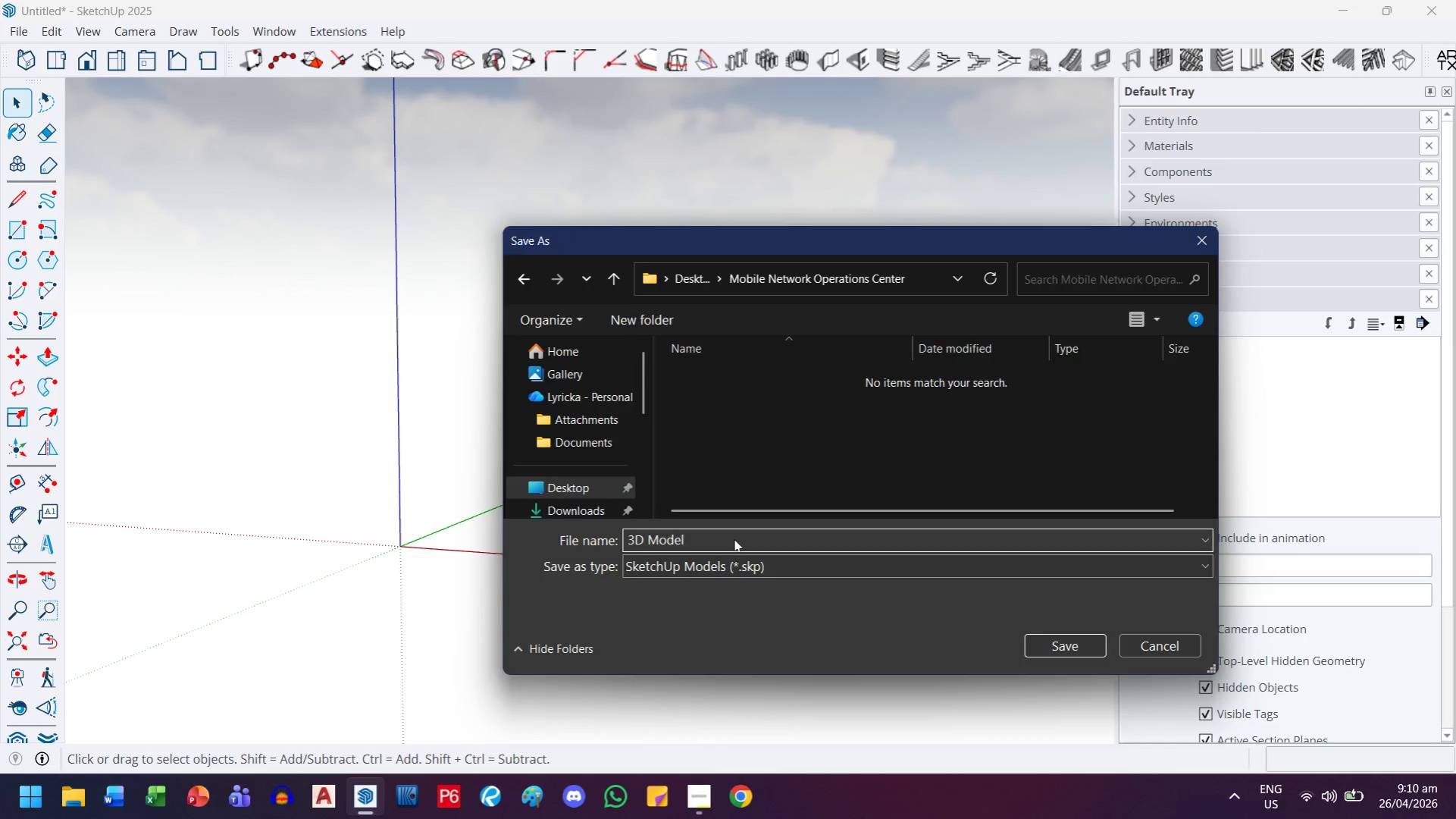 
key(Enter)
 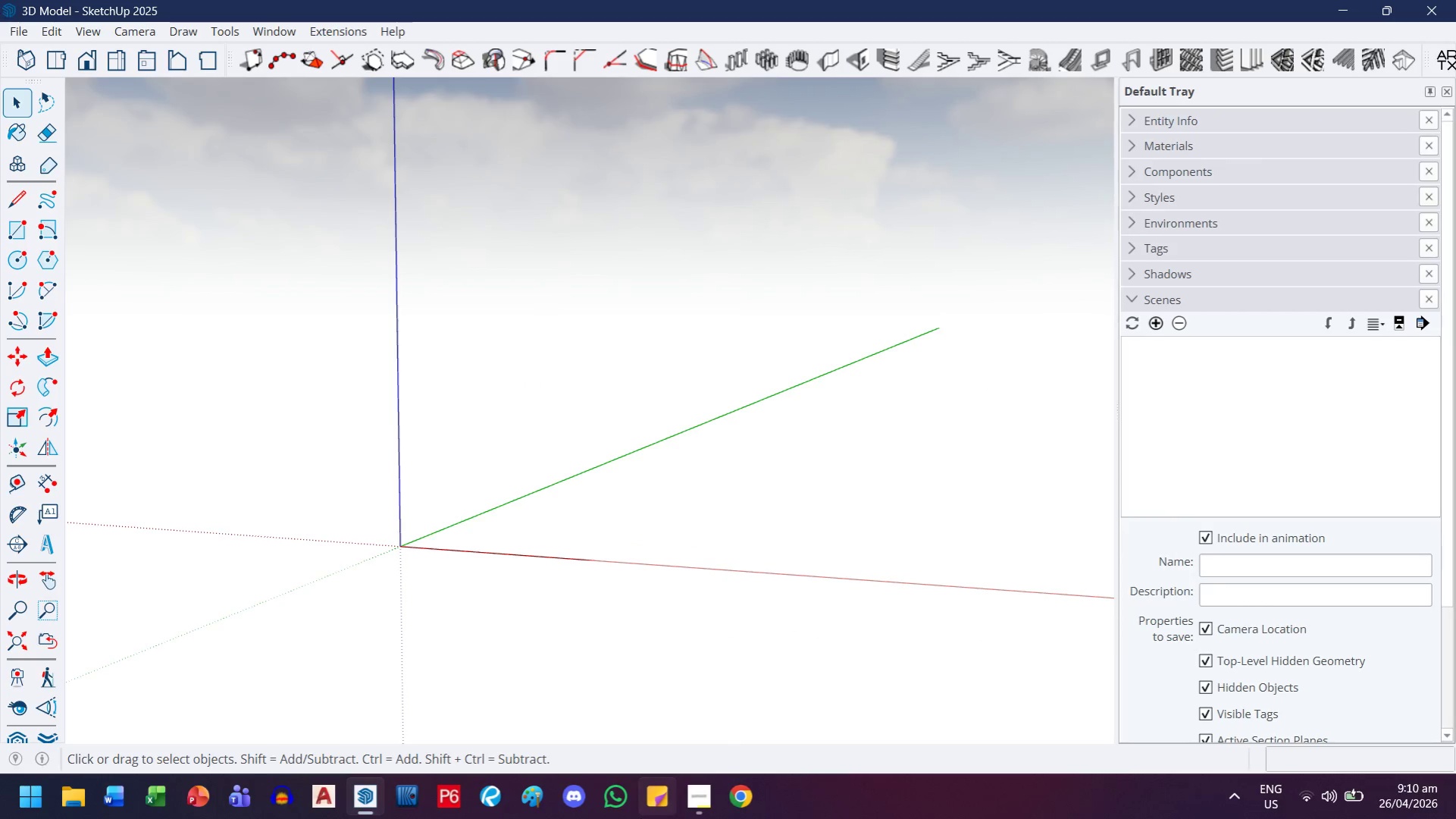 
wait(5.06)
 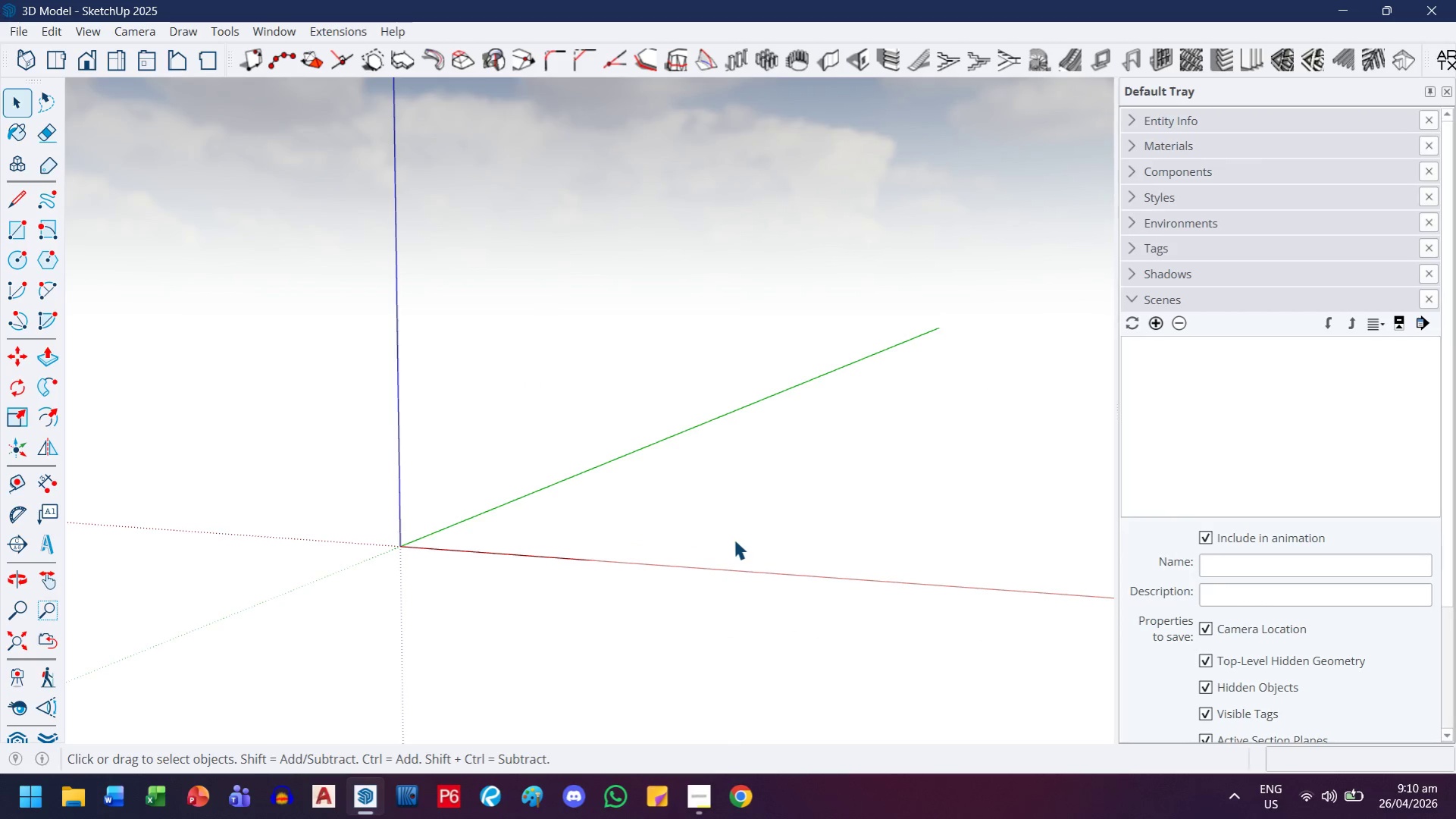 
left_click([1154, 300])
 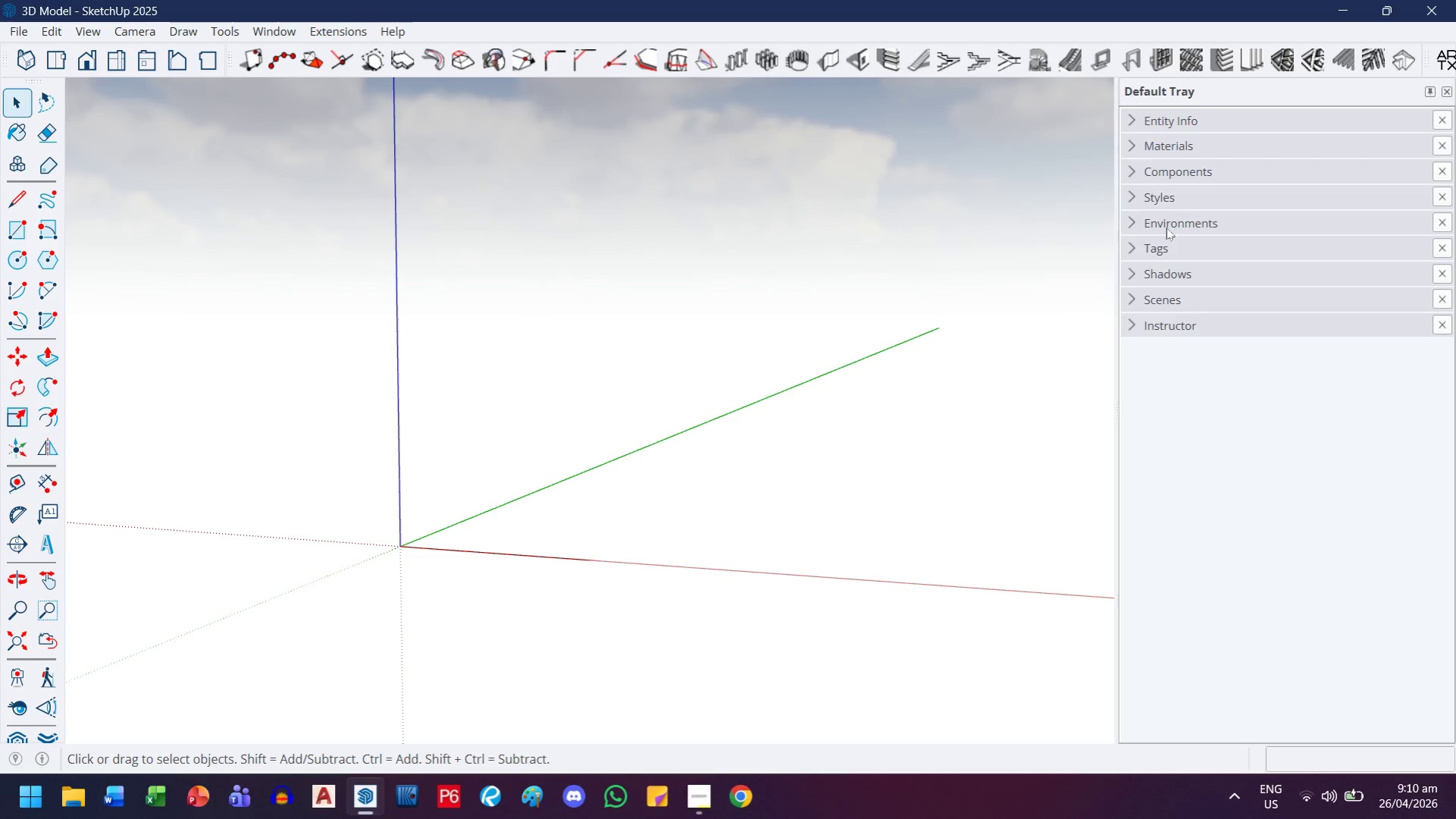 
left_click([1157, 249])
 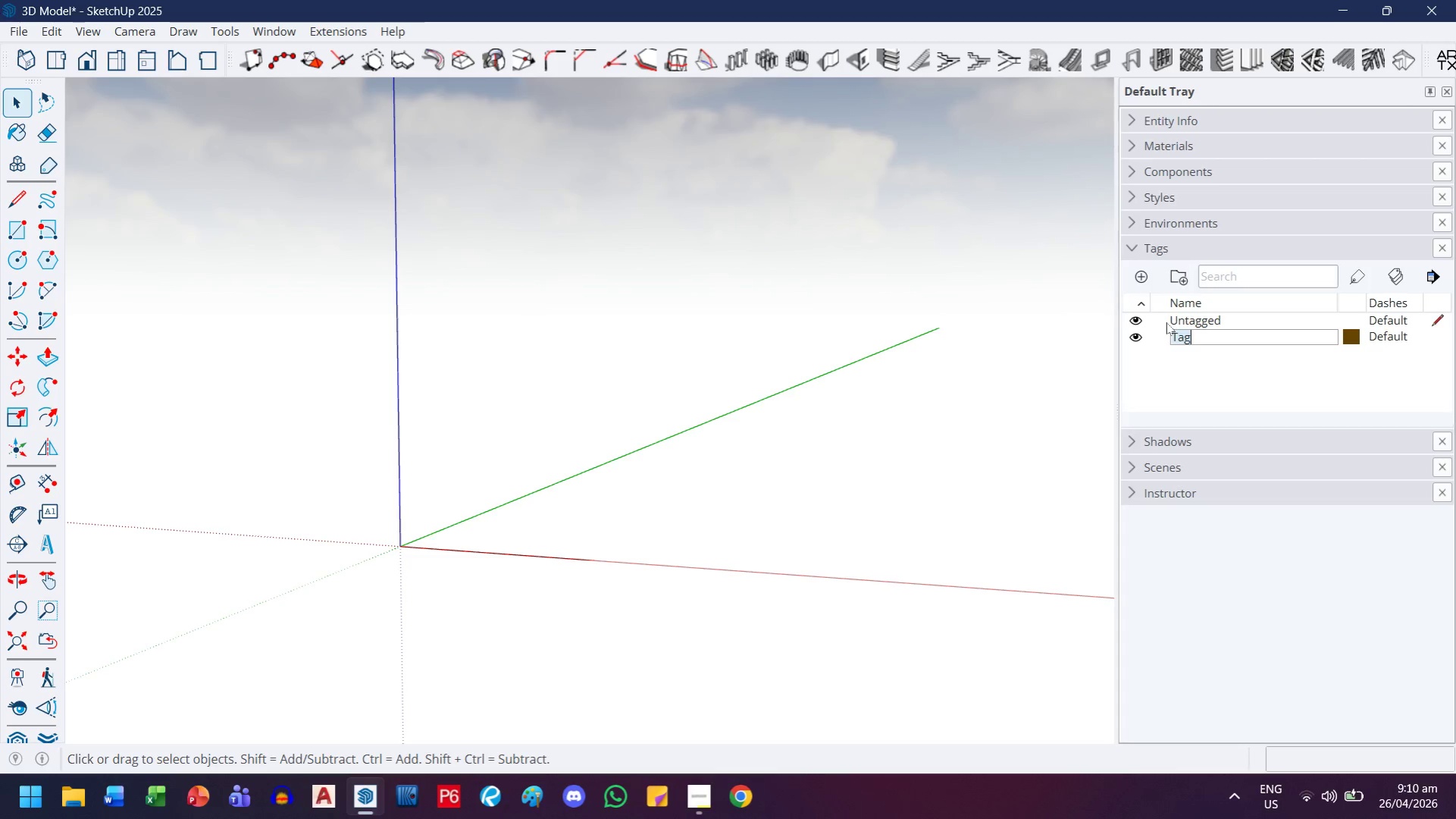 
type(00)
 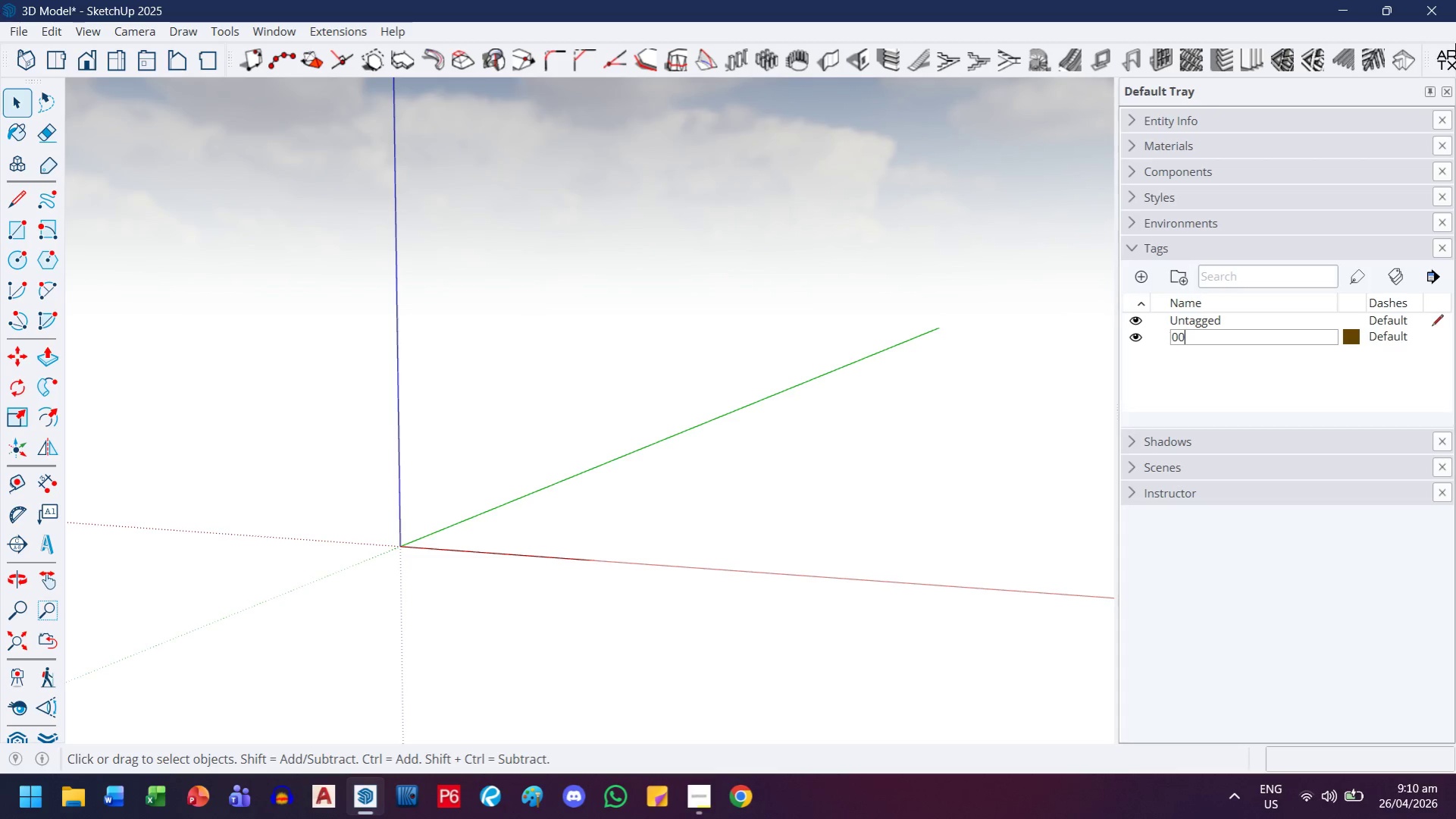 
type(_Container_Shell)
 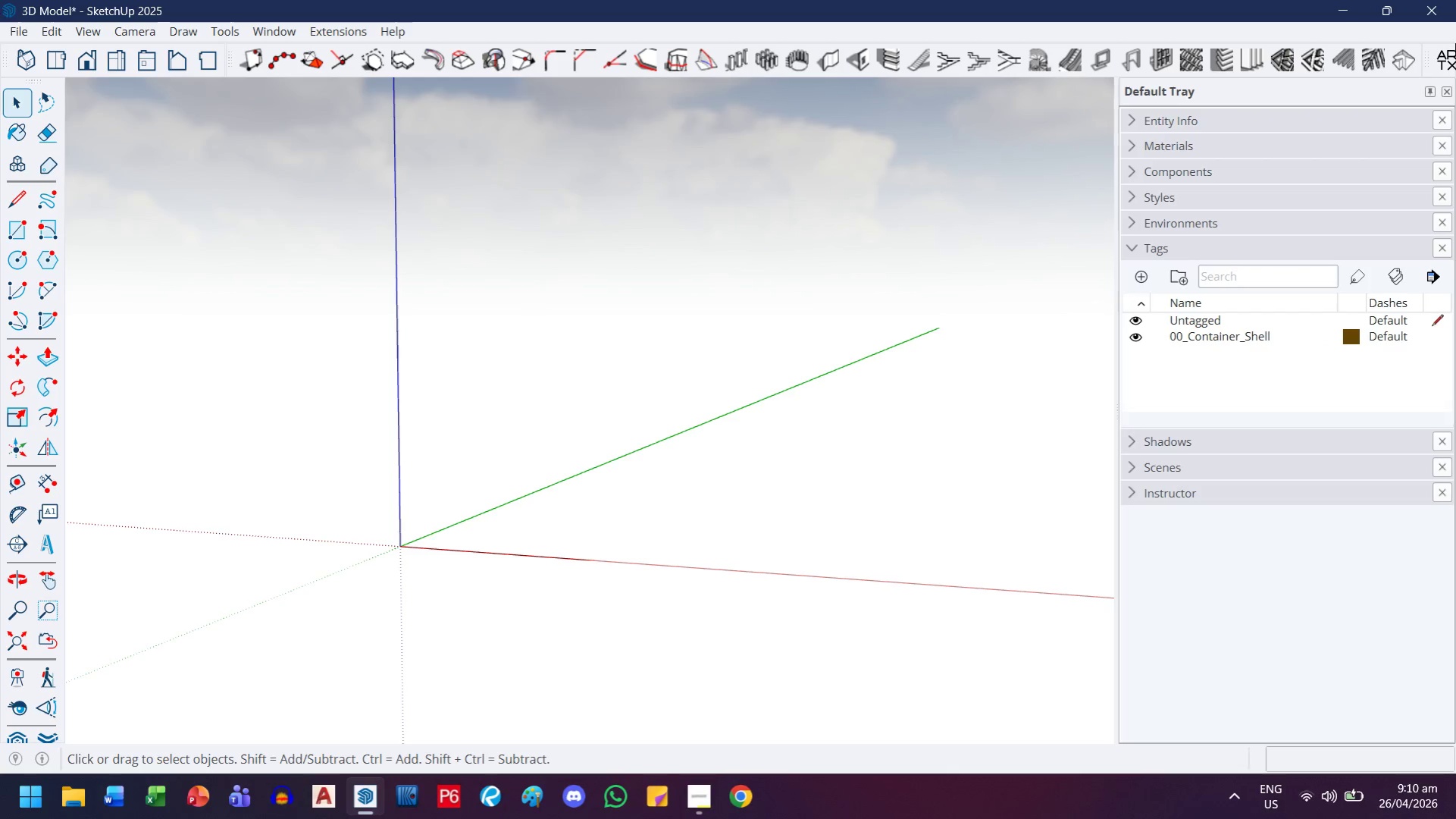 
 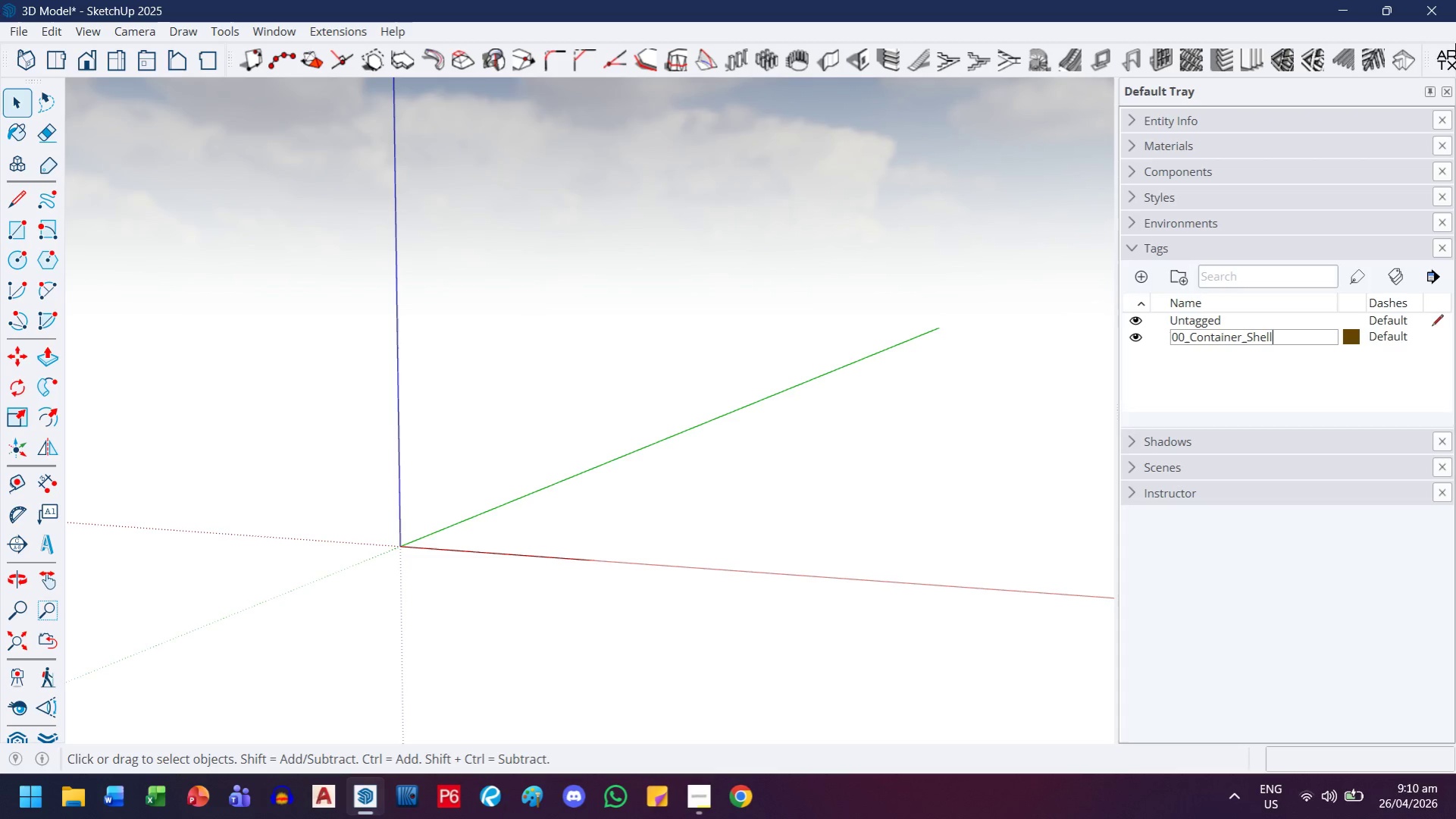 
key(Enter)